 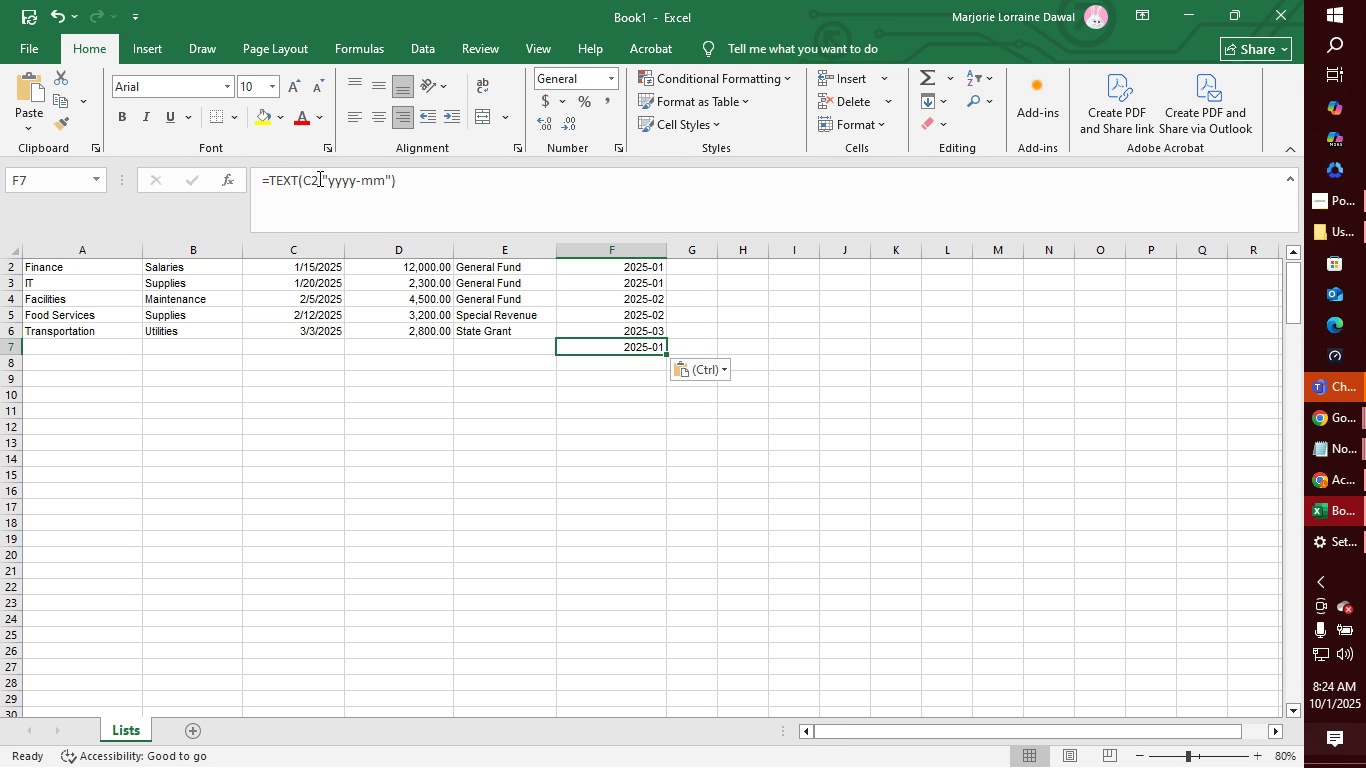 
left_click([317, 181])
 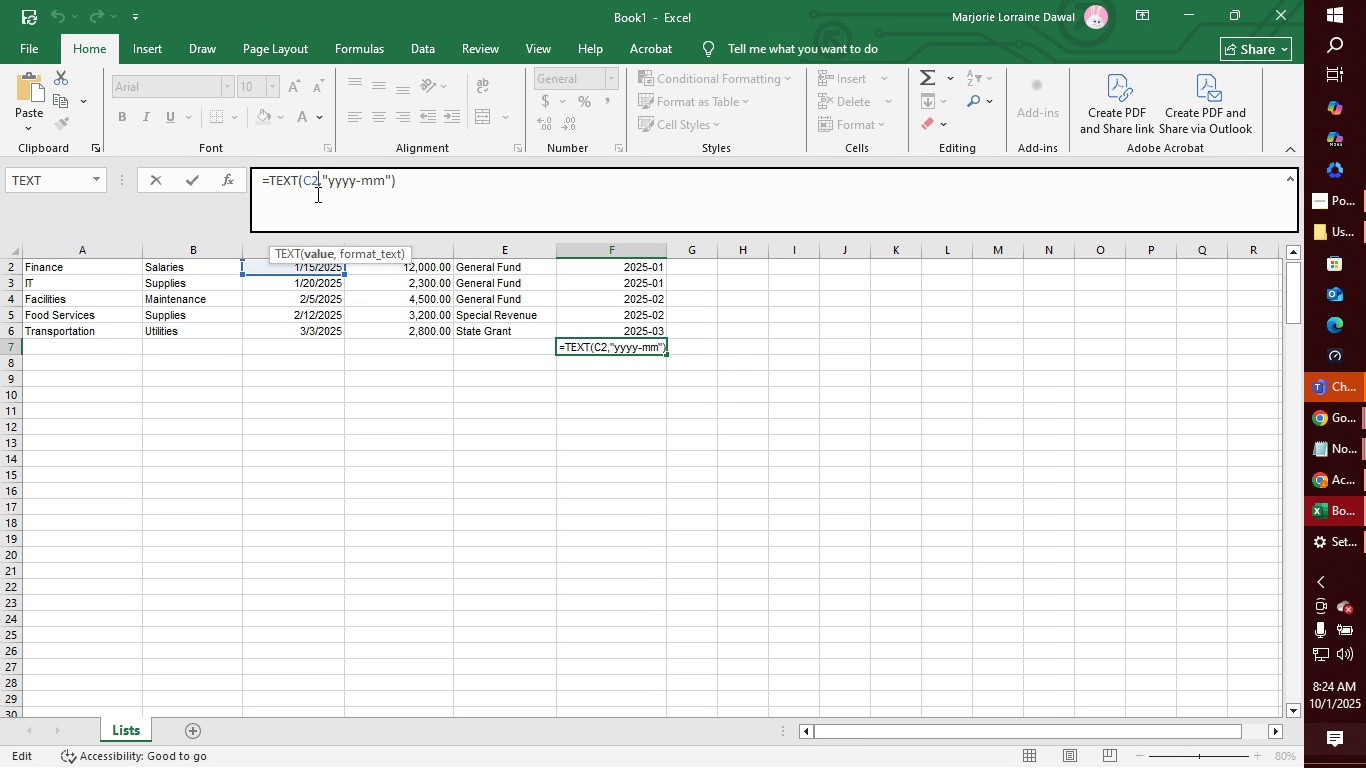 
key(Backspace)
 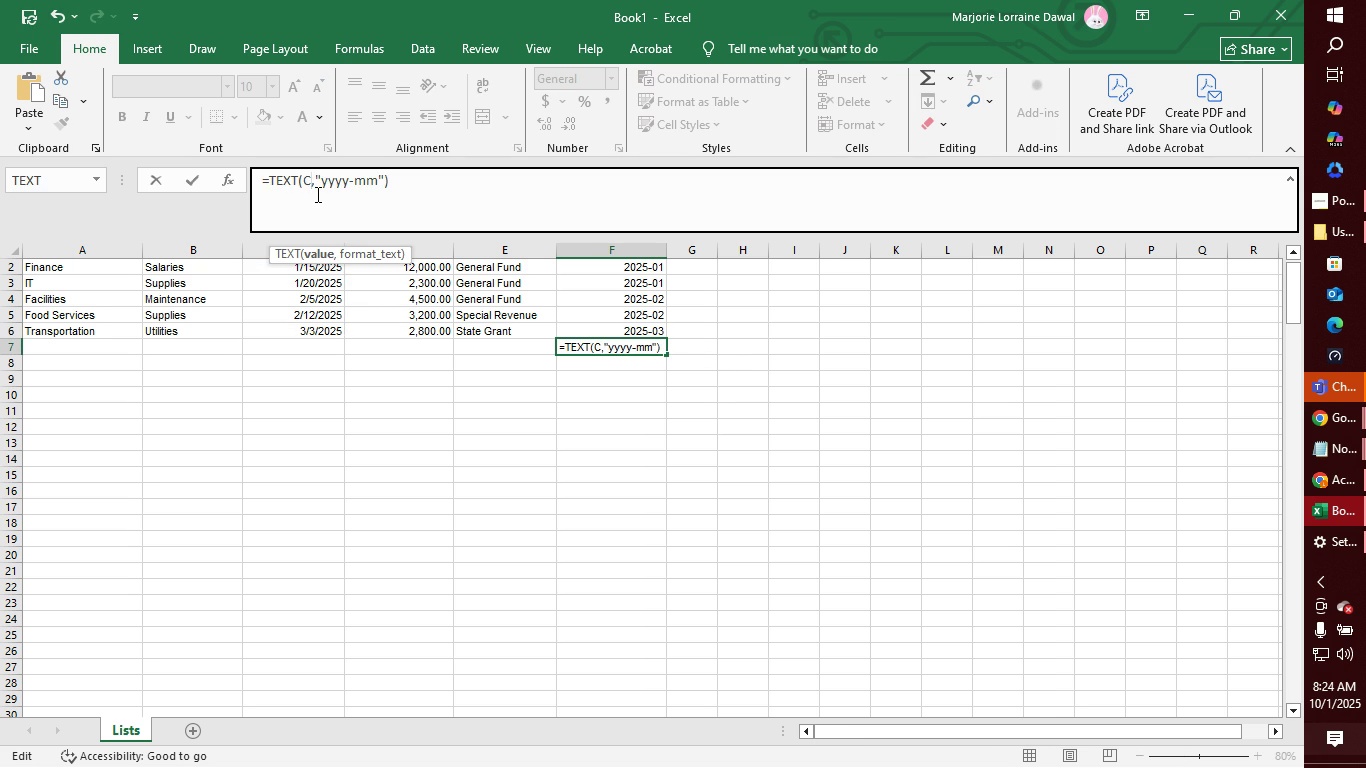 
key(7)
 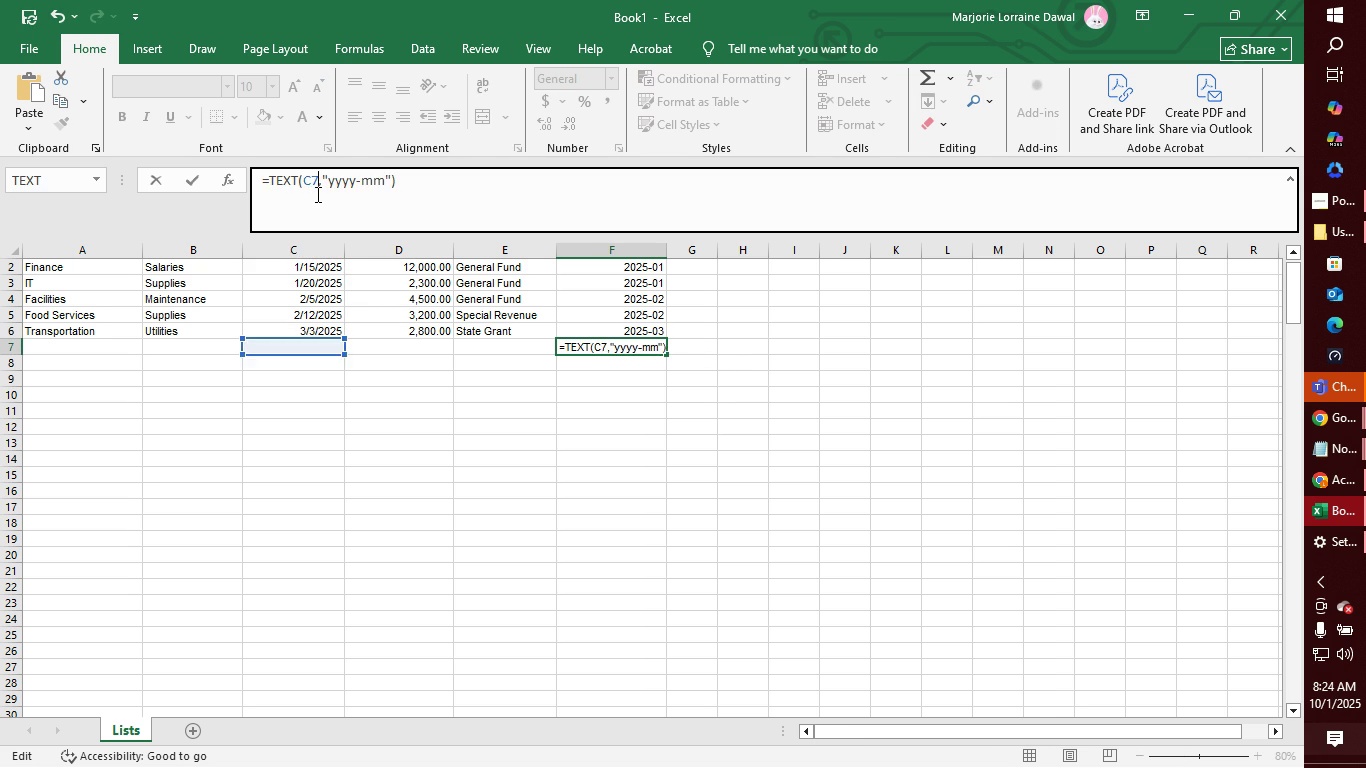 
key(Enter)
 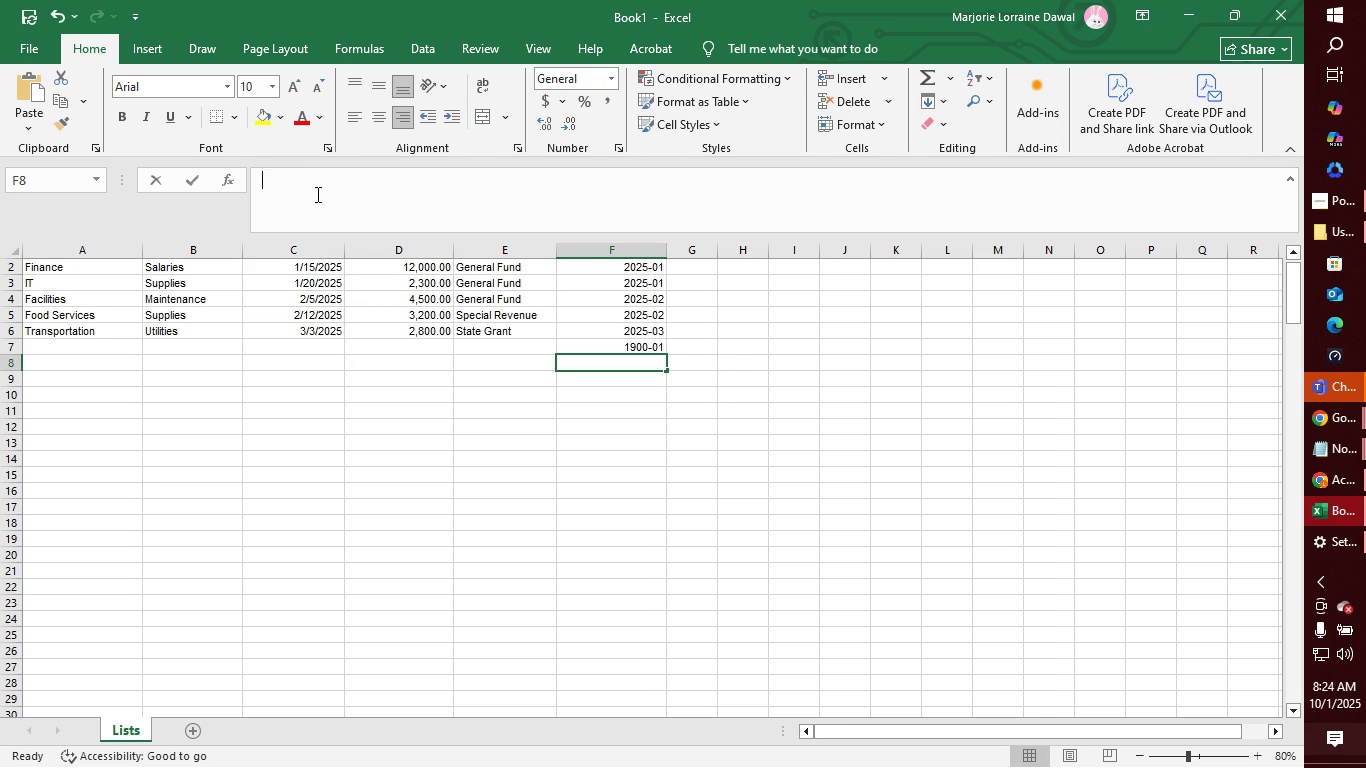 
left_click([316, 194])